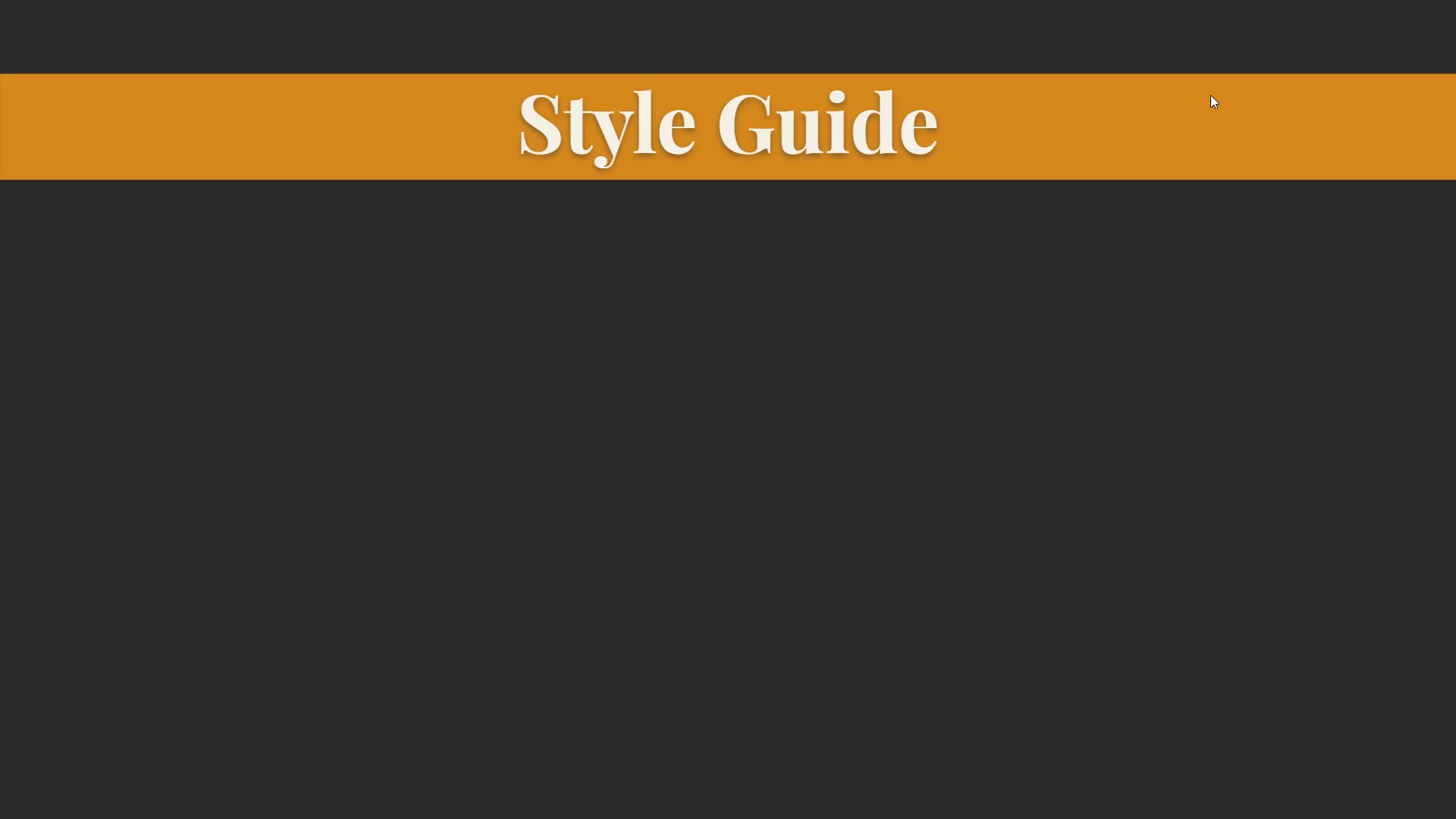 
key(Escape)
 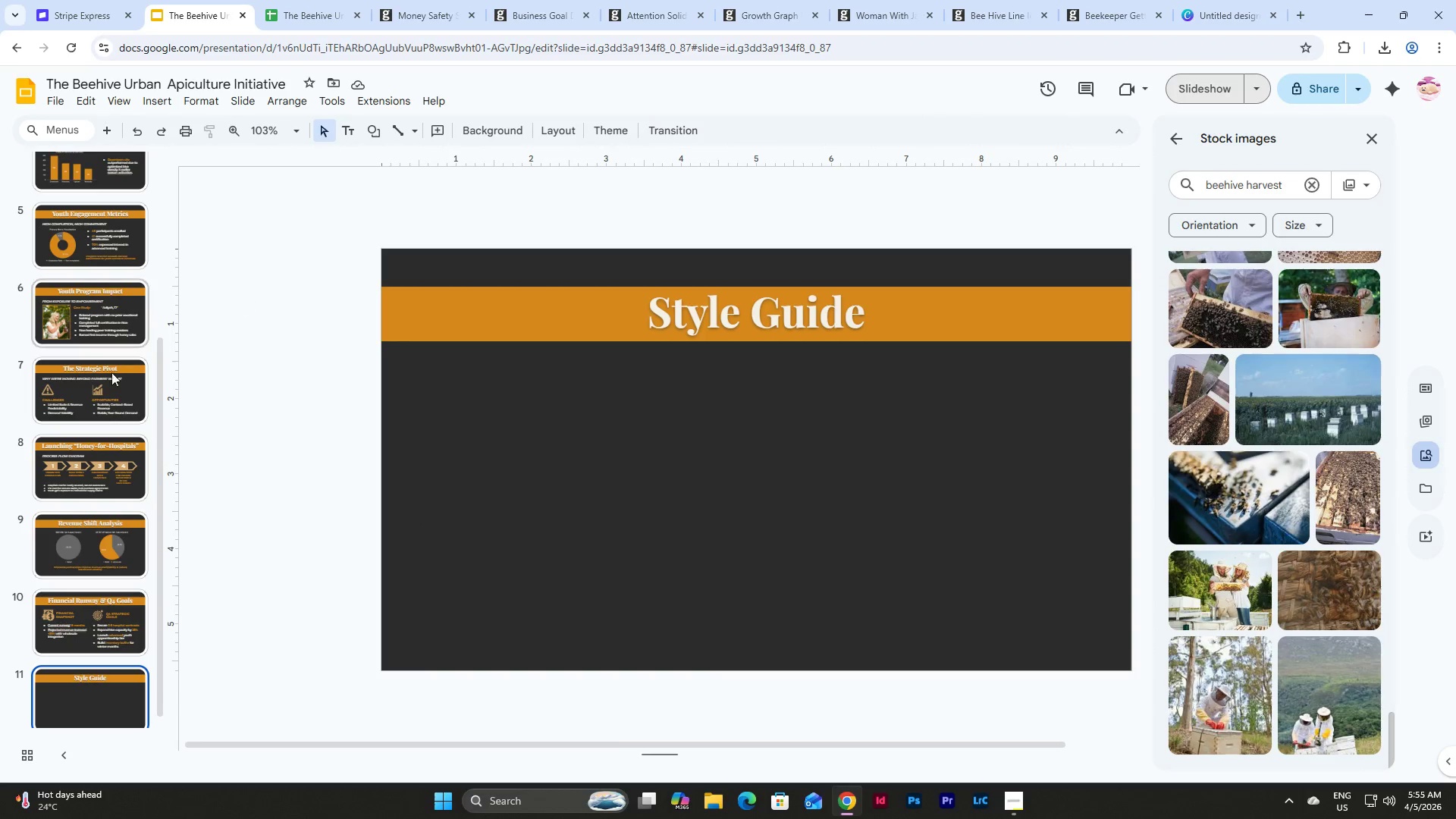 
scroll: coordinate [89, 642], scroll_direction: down, amount: 13.0
 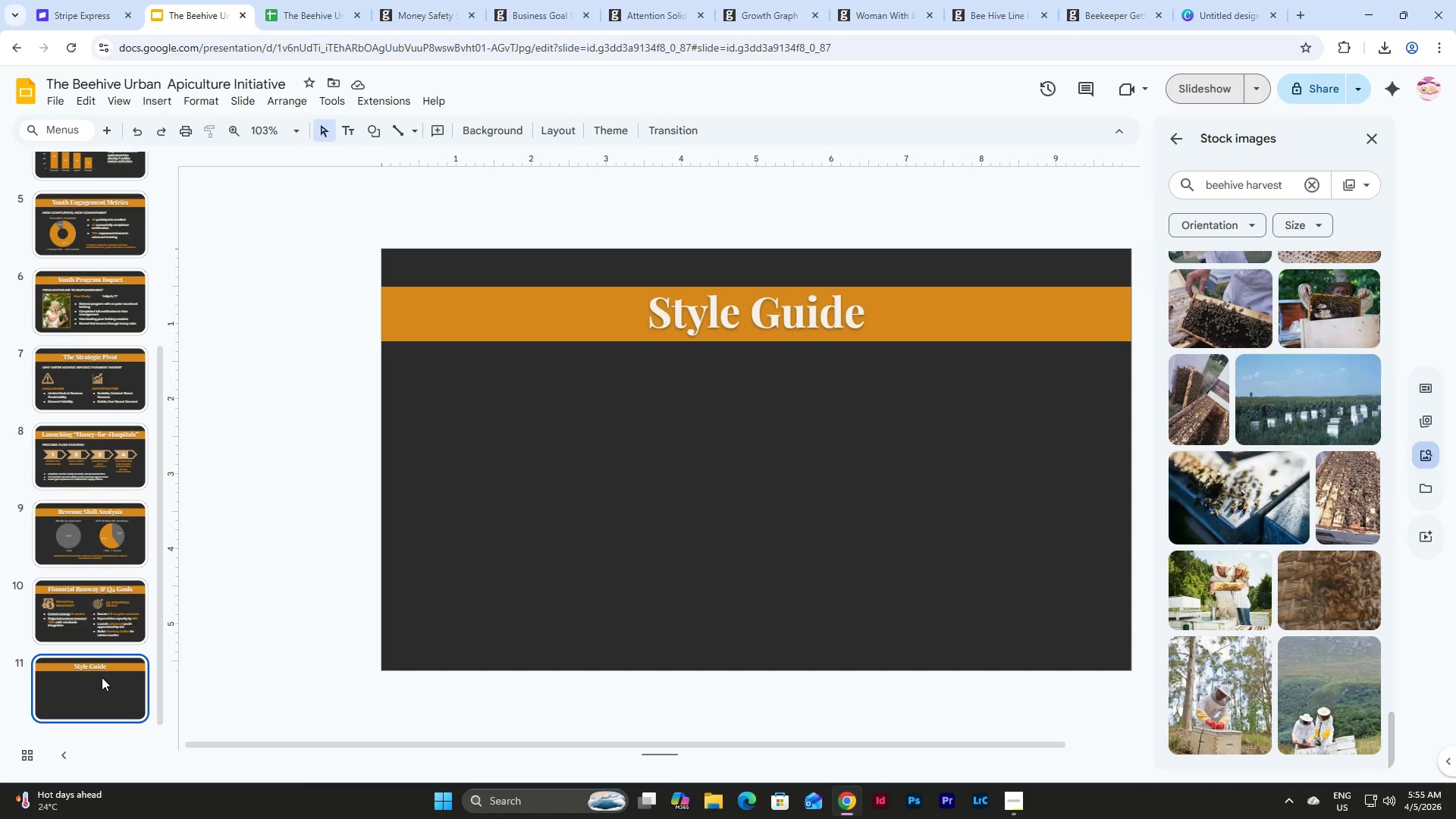 
left_click([102, 677])
 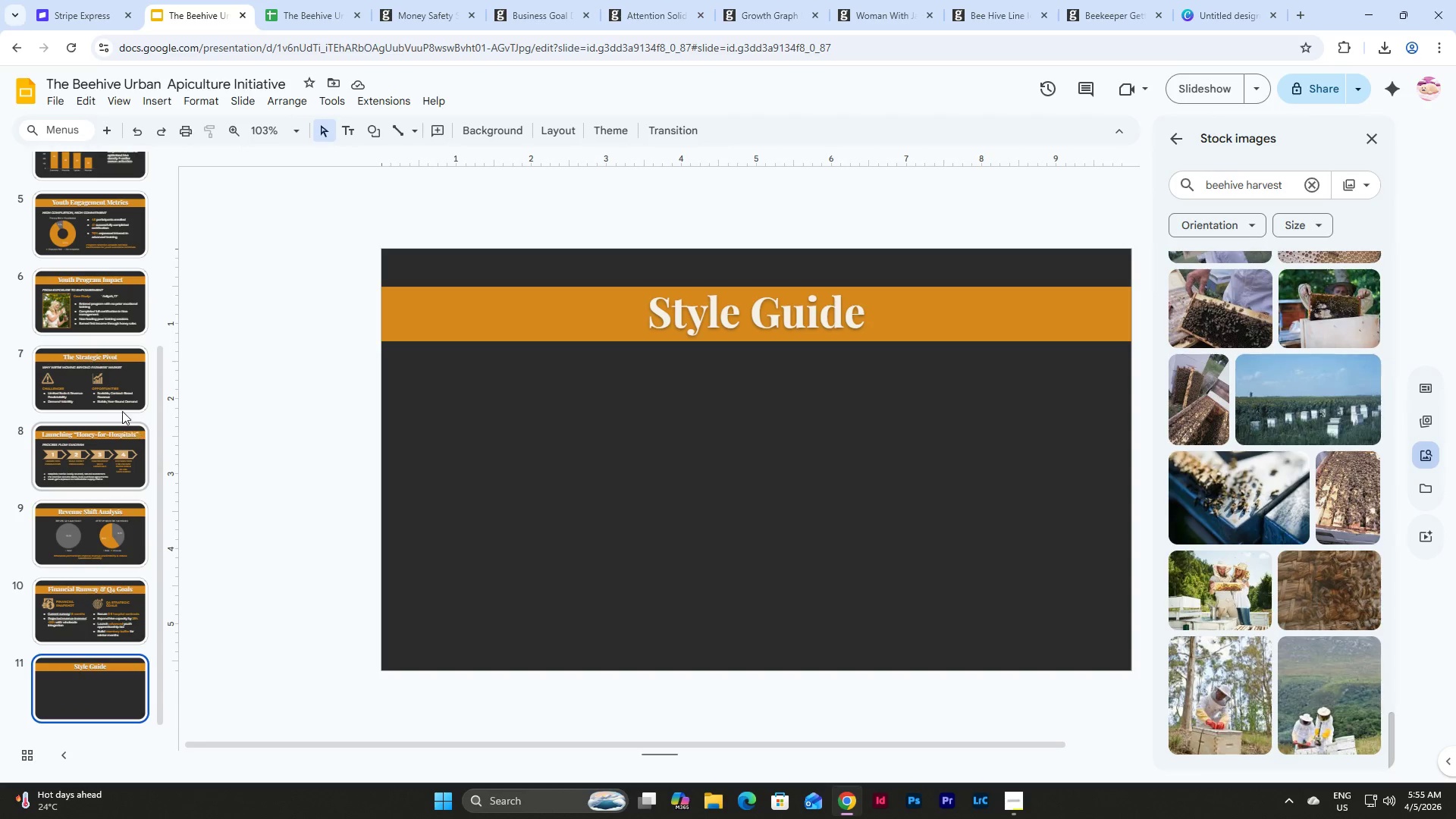 
scroll: coordinate [122, 411], scroll_direction: up, amount: 8.0
 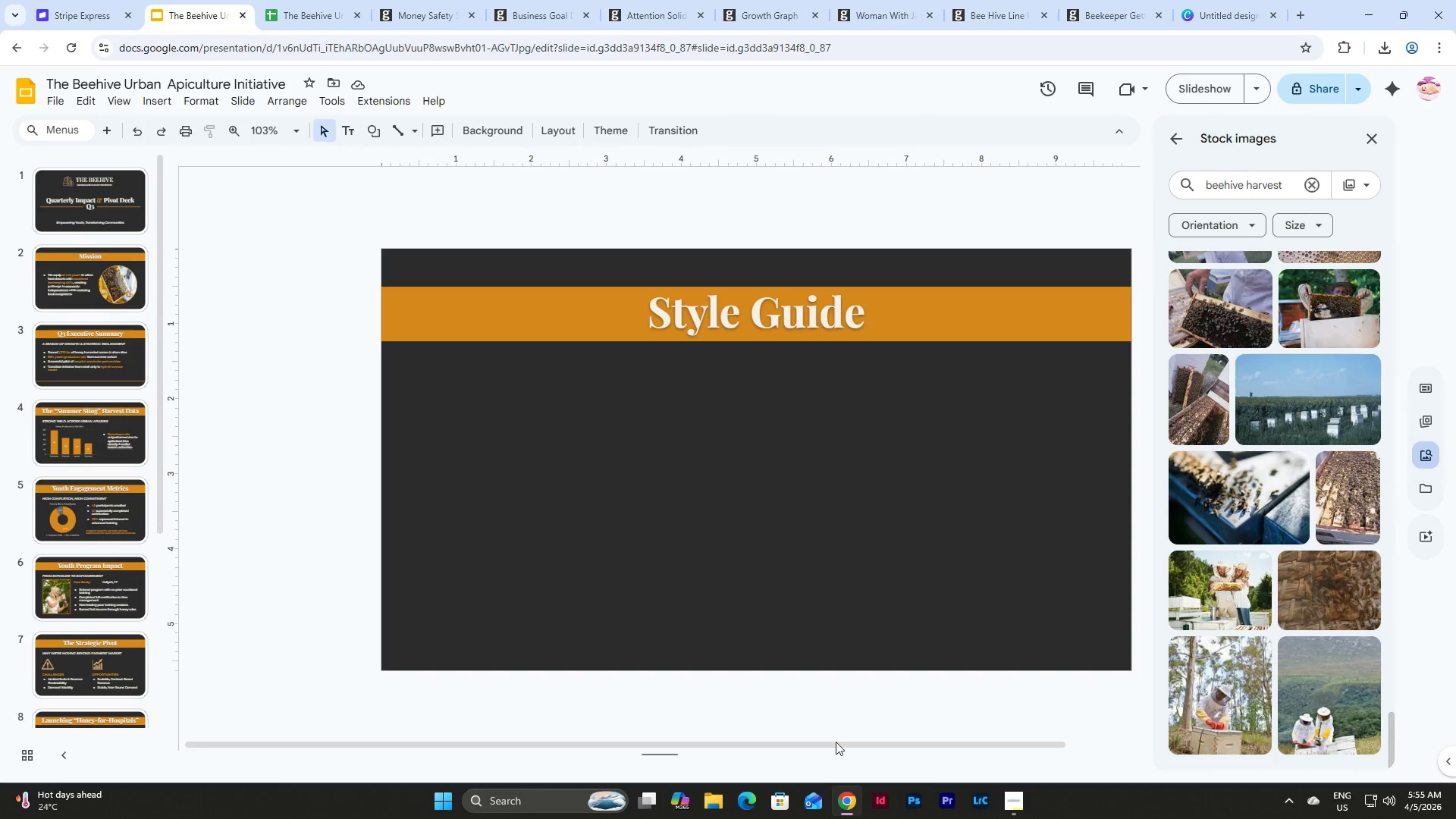 
left_click([1017, 811])